 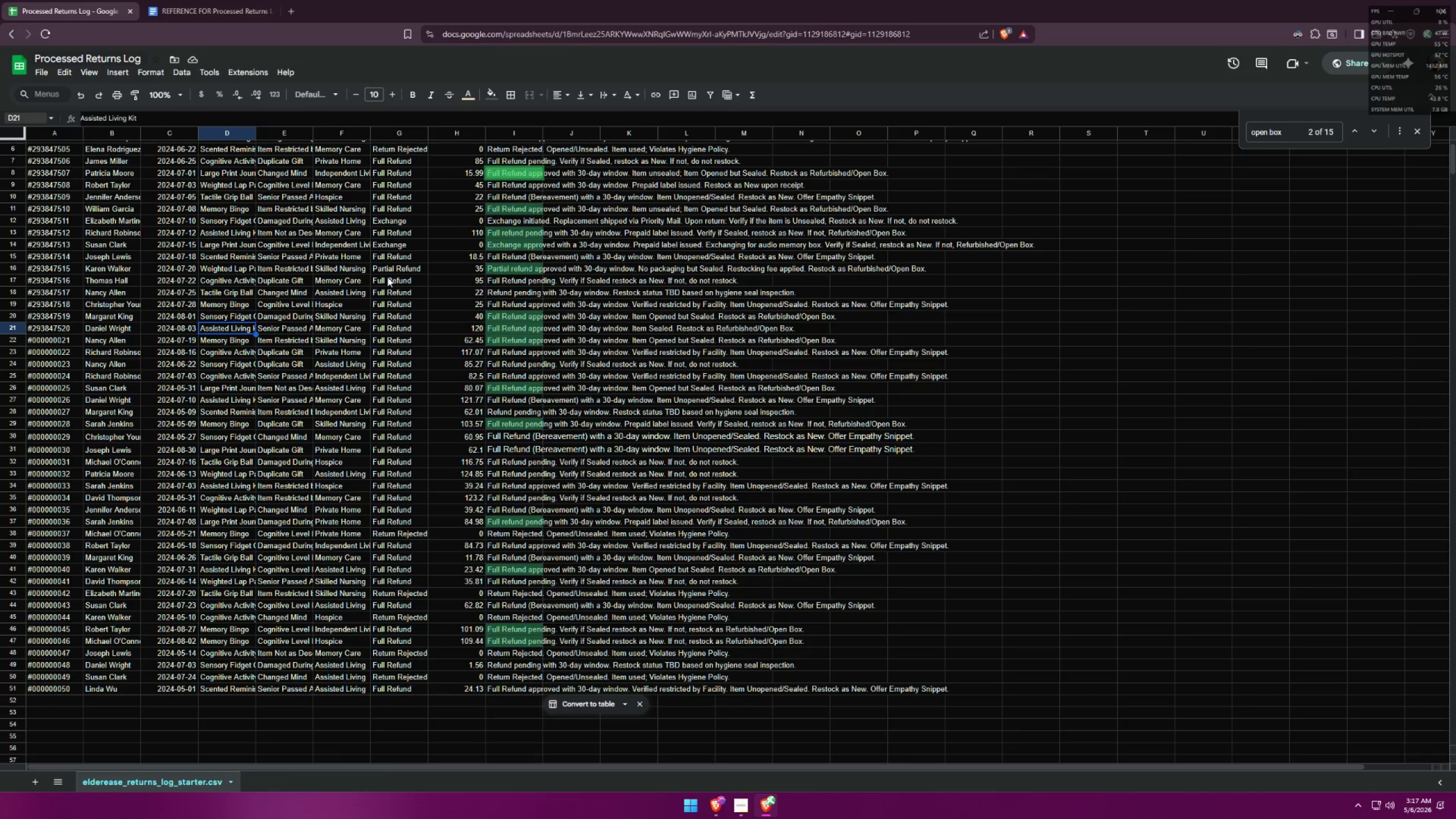 
scroll: coordinate [525, 458], scroll_direction: up, amount: 5.0
 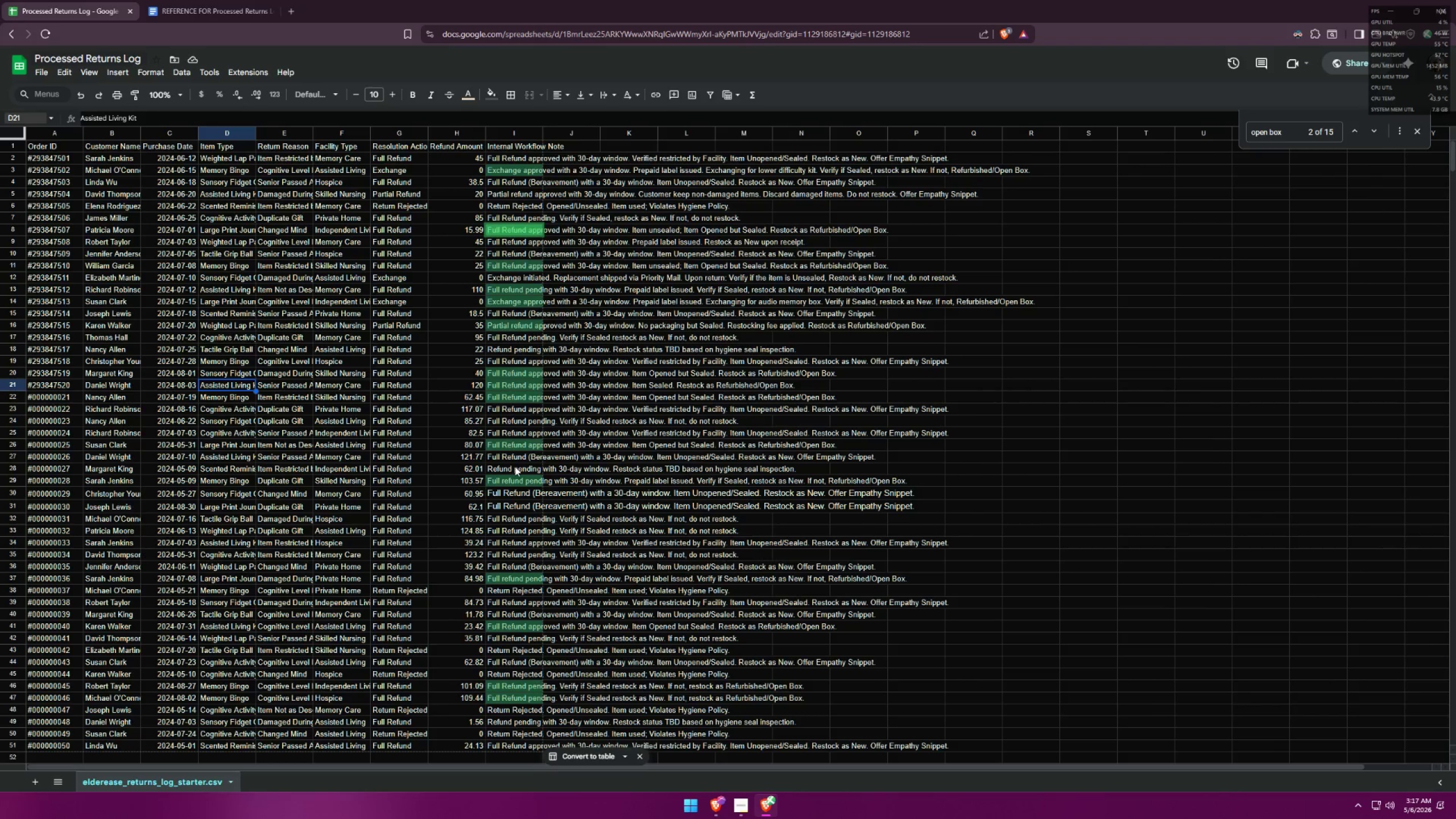 
scroll: coordinate [514, 635], scroll_direction: down, amount: 1.0
 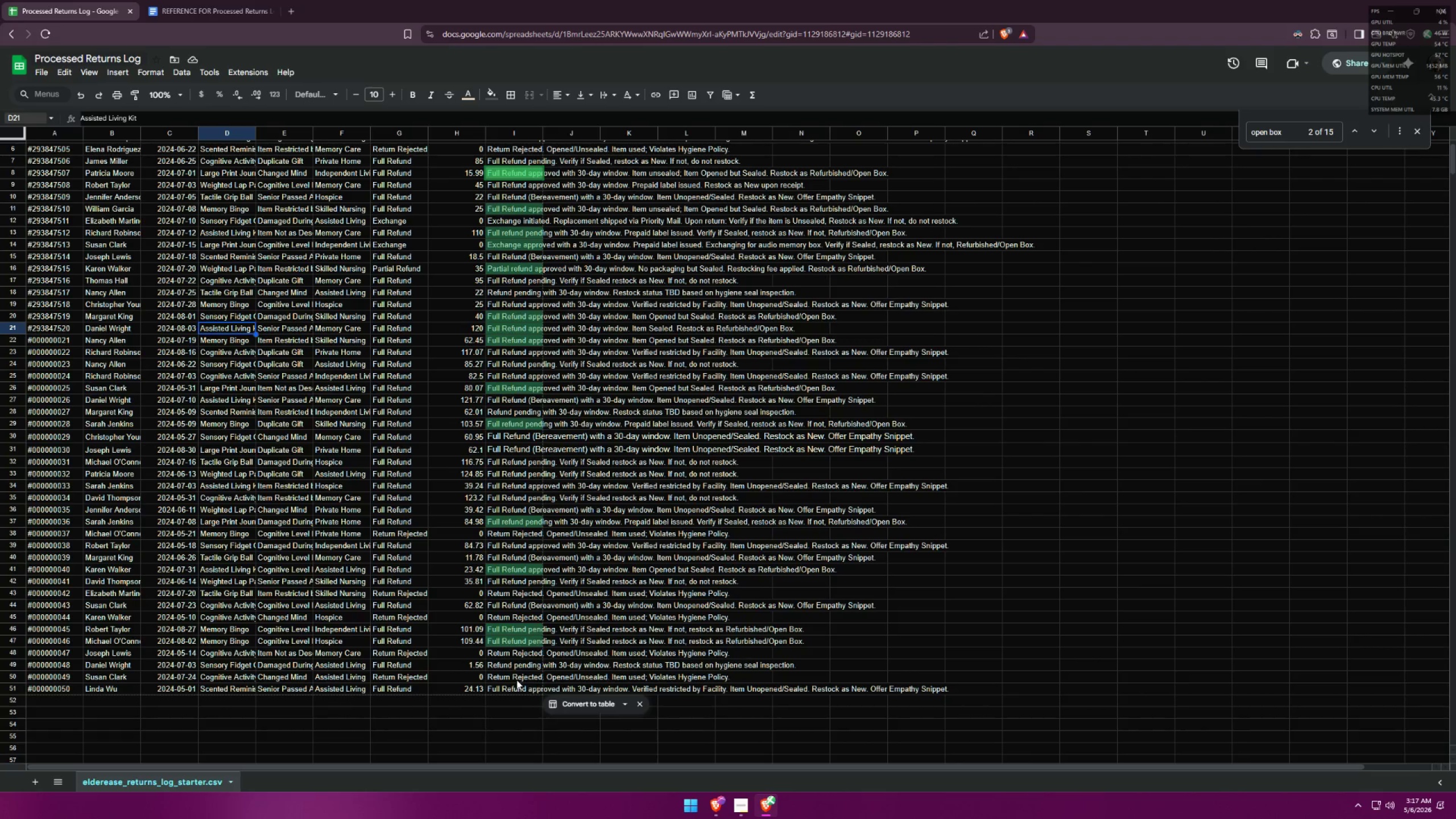 
scroll: coordinate [518, 635], scroll_direction: up, amount: 2.0
 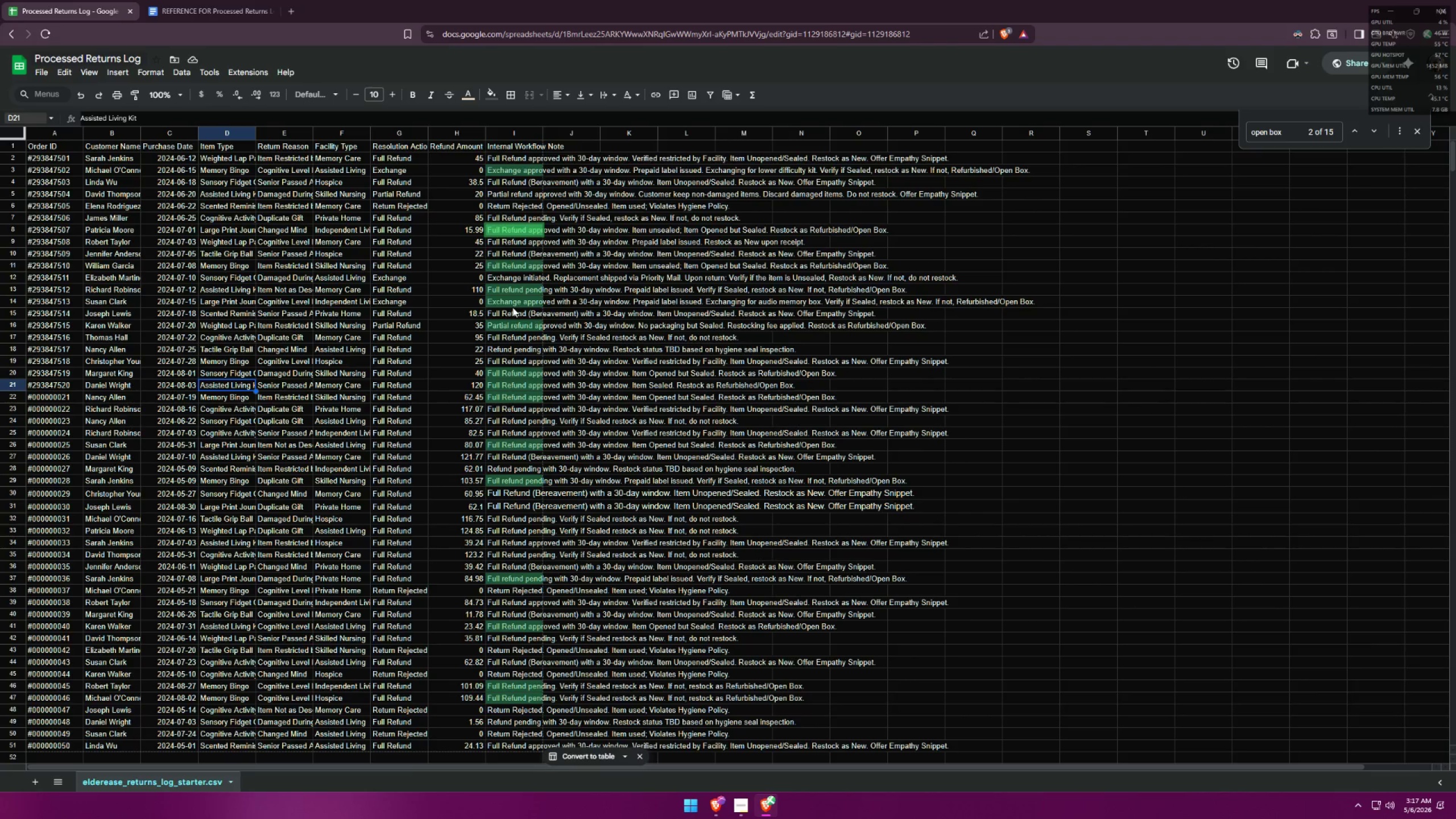 
left_click([517, 197])
 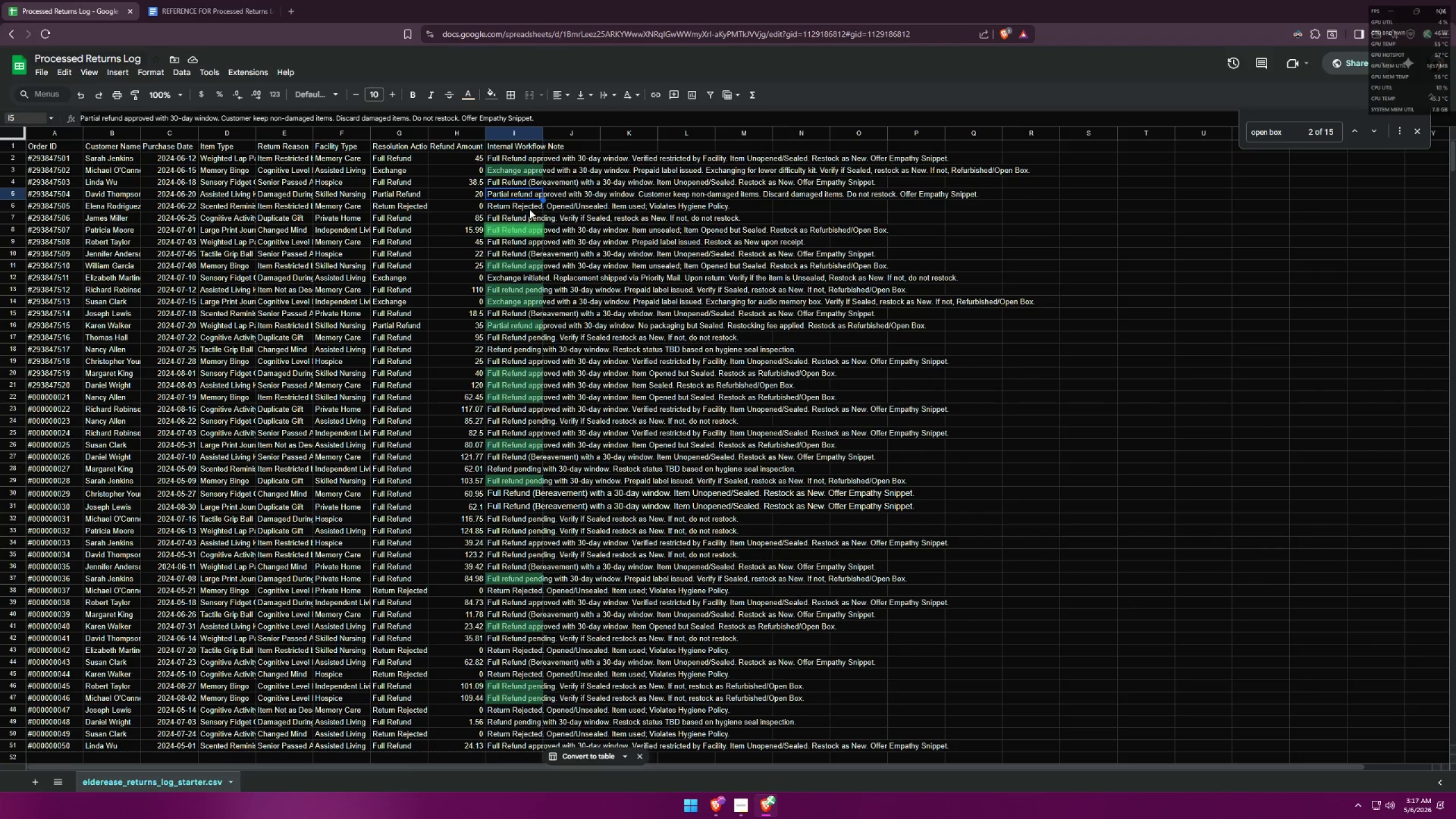 
key(Control+F)
 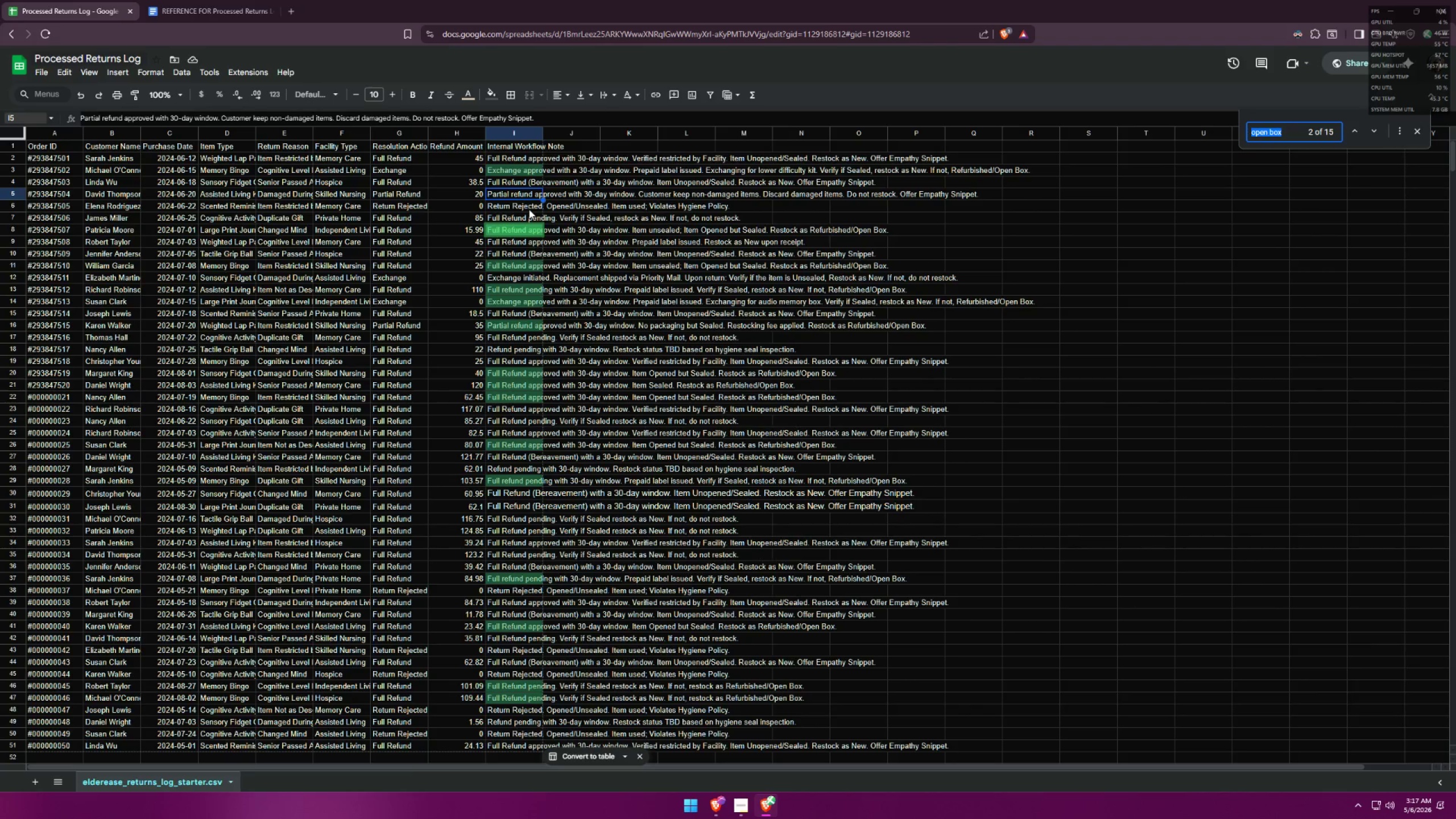 
type(par)